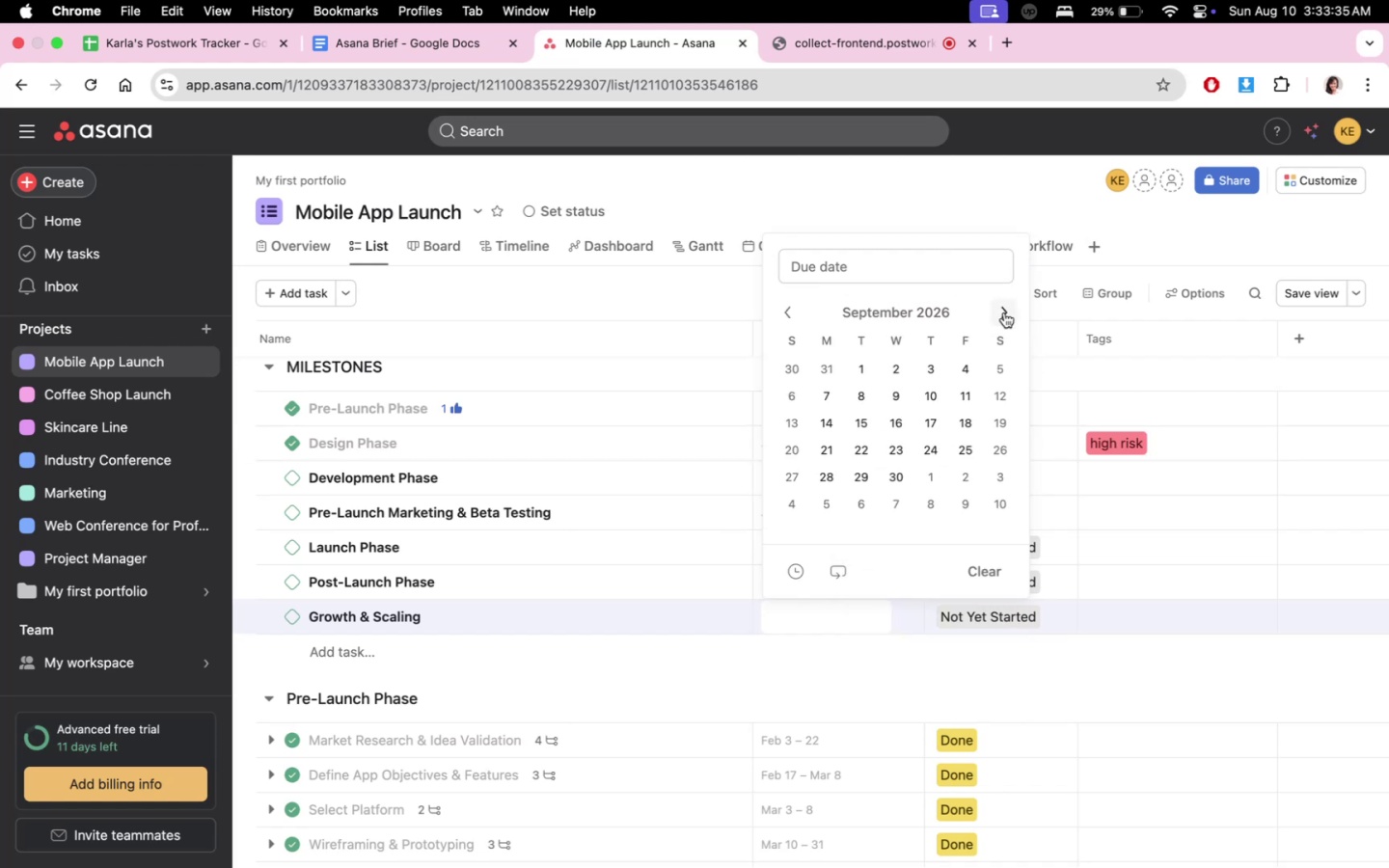 
triple_click([1004, 312])
 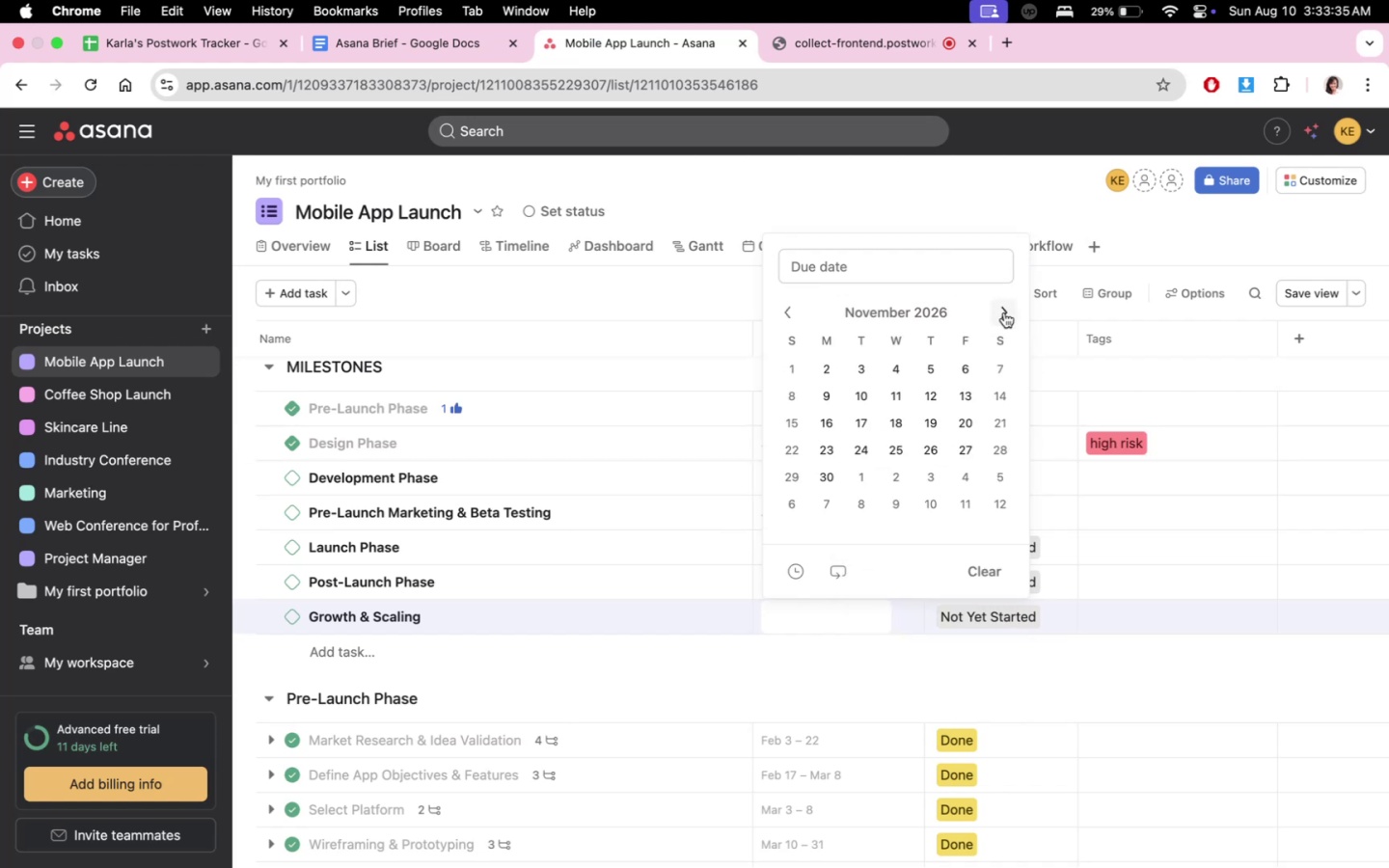 
triple_click([1004, 312])
 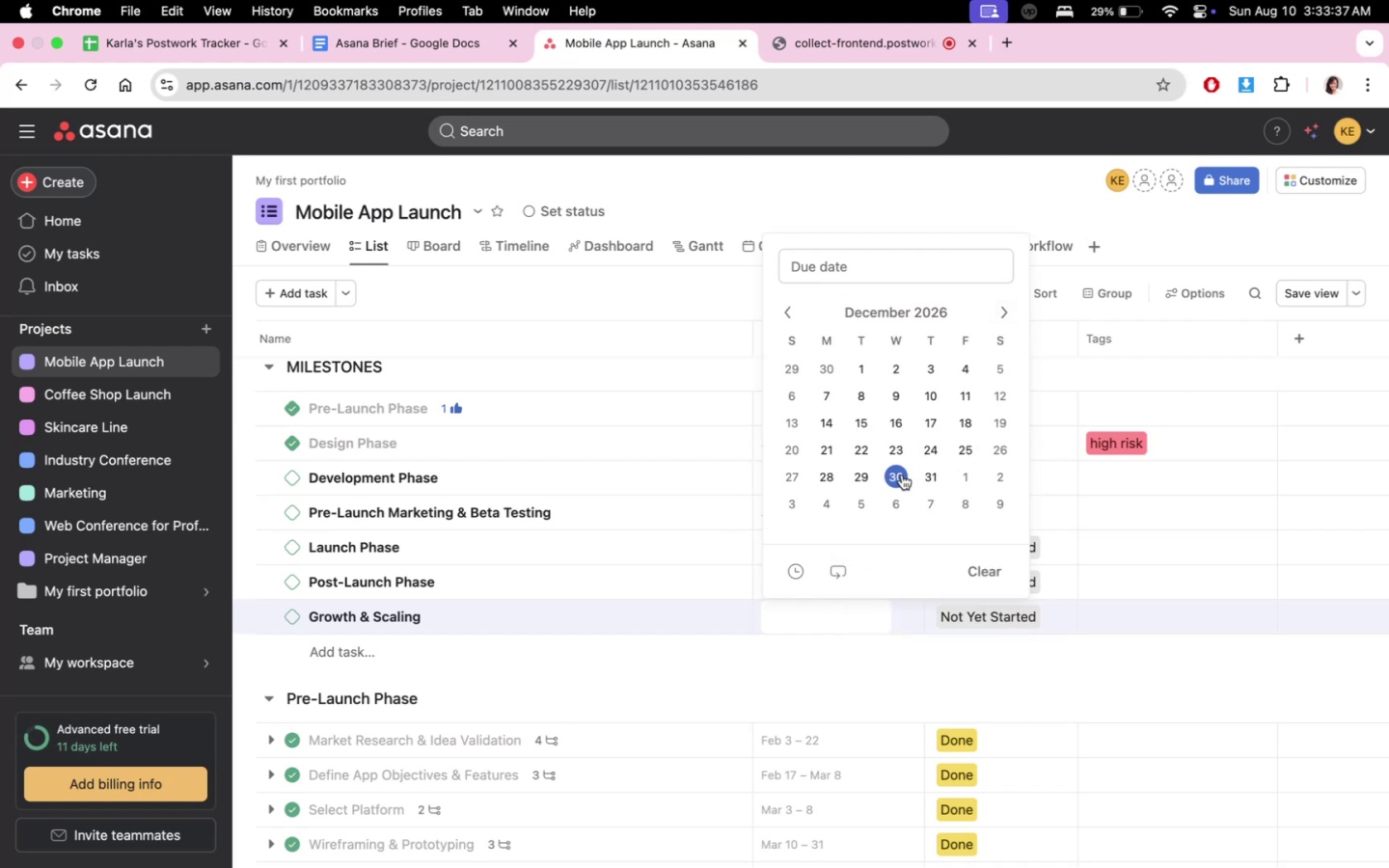 
double_click([817, 684])
 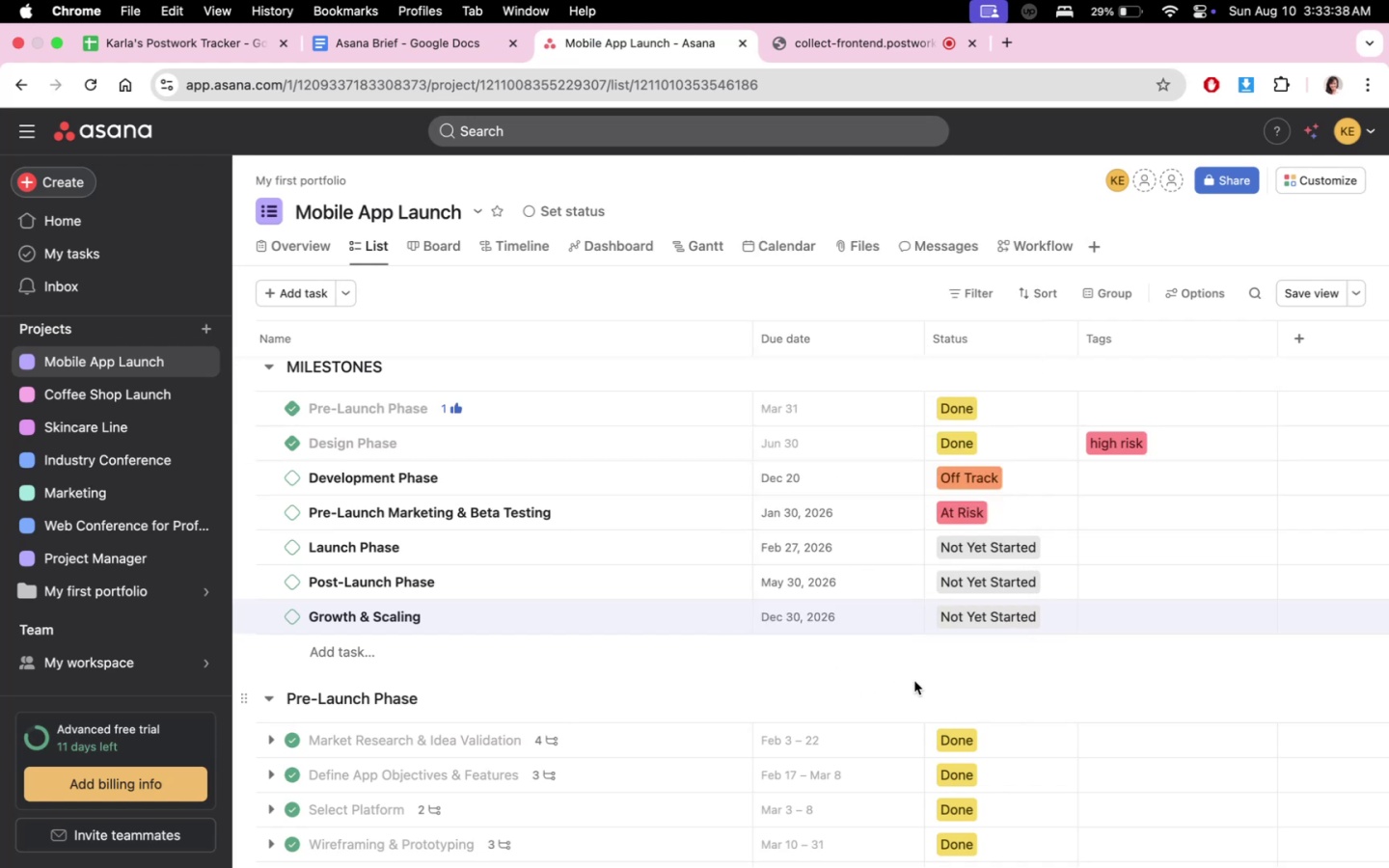 
scroll: coordinate [824, 737], scroll_direction: down, amount: 24.0
 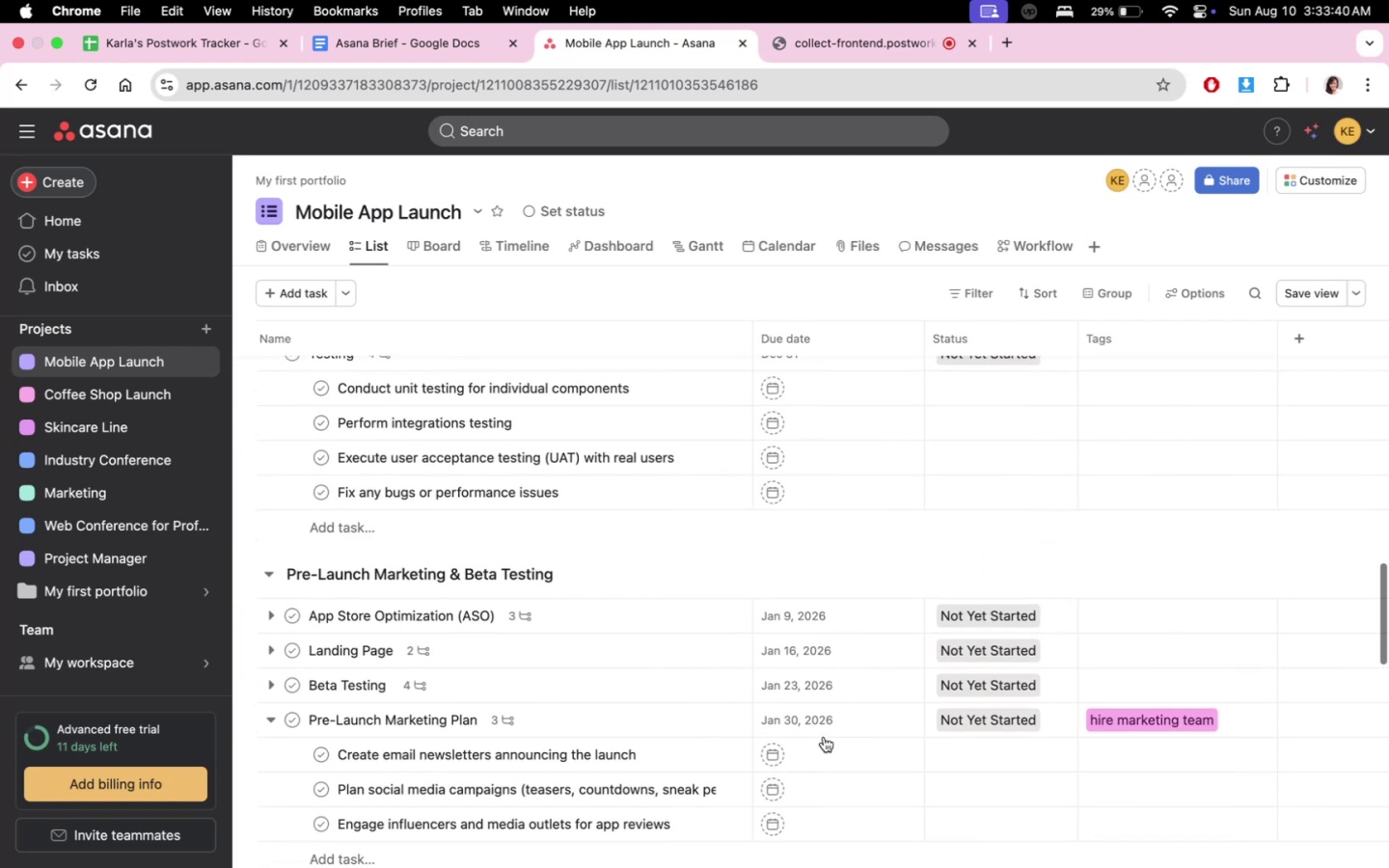 
scroll: coordinate [824, 737], scroll_direction: up, amount: 6.0
 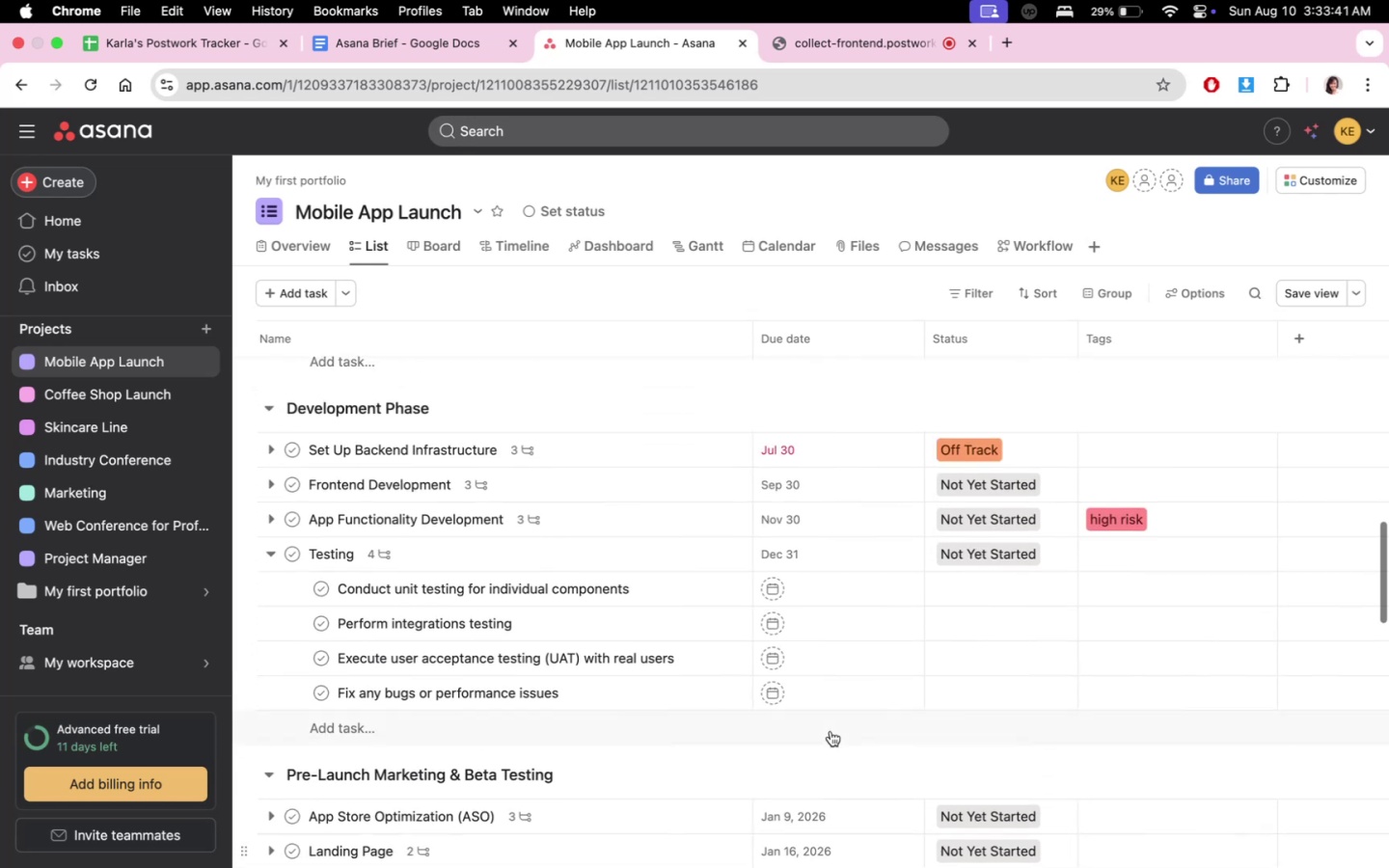 
scroll: coordinate [836, 739], scroll_direction: down, amount: 11.0
 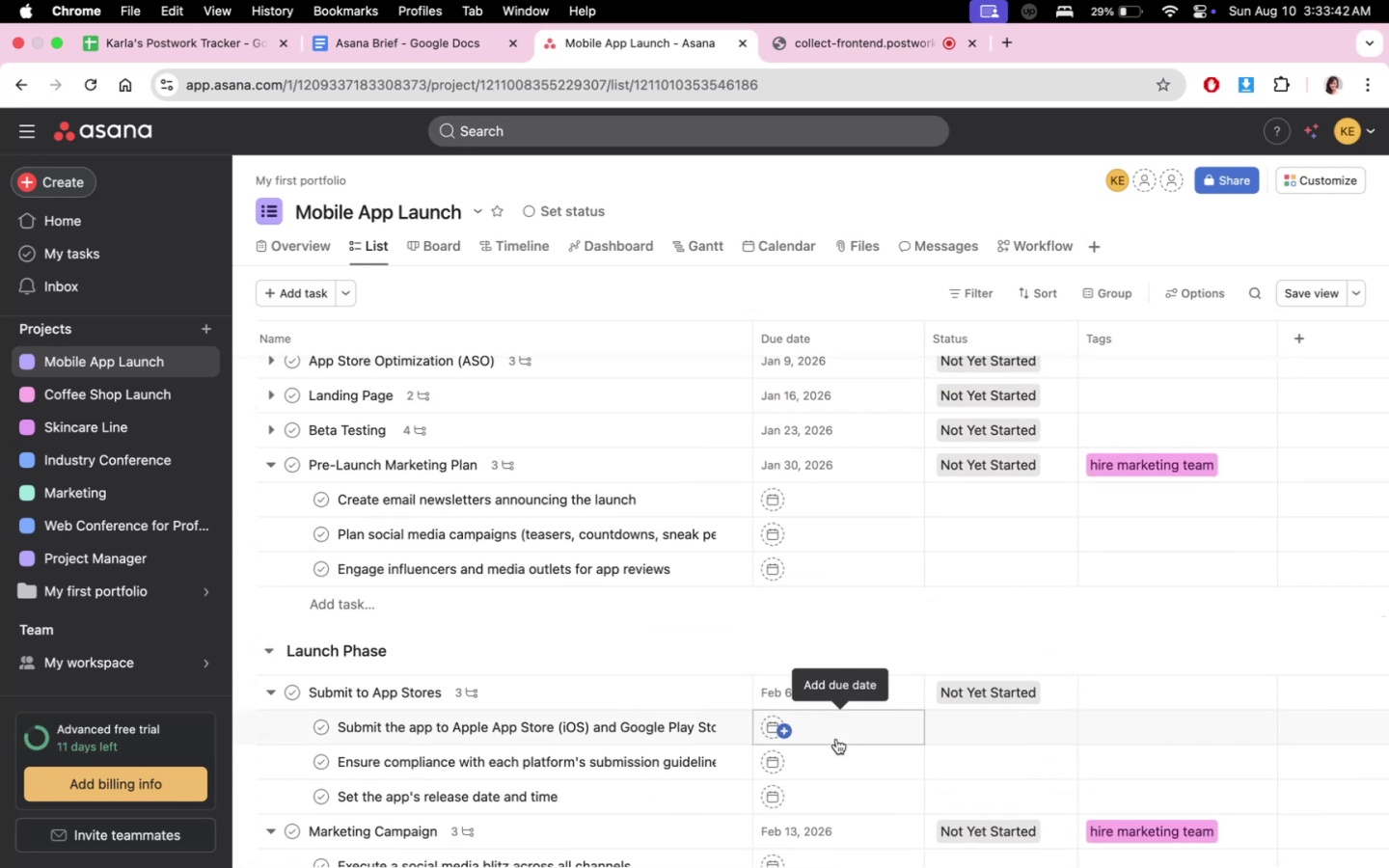 
scroll: coordinate [836, 739], scroll_direction: up, amount: 1.0
 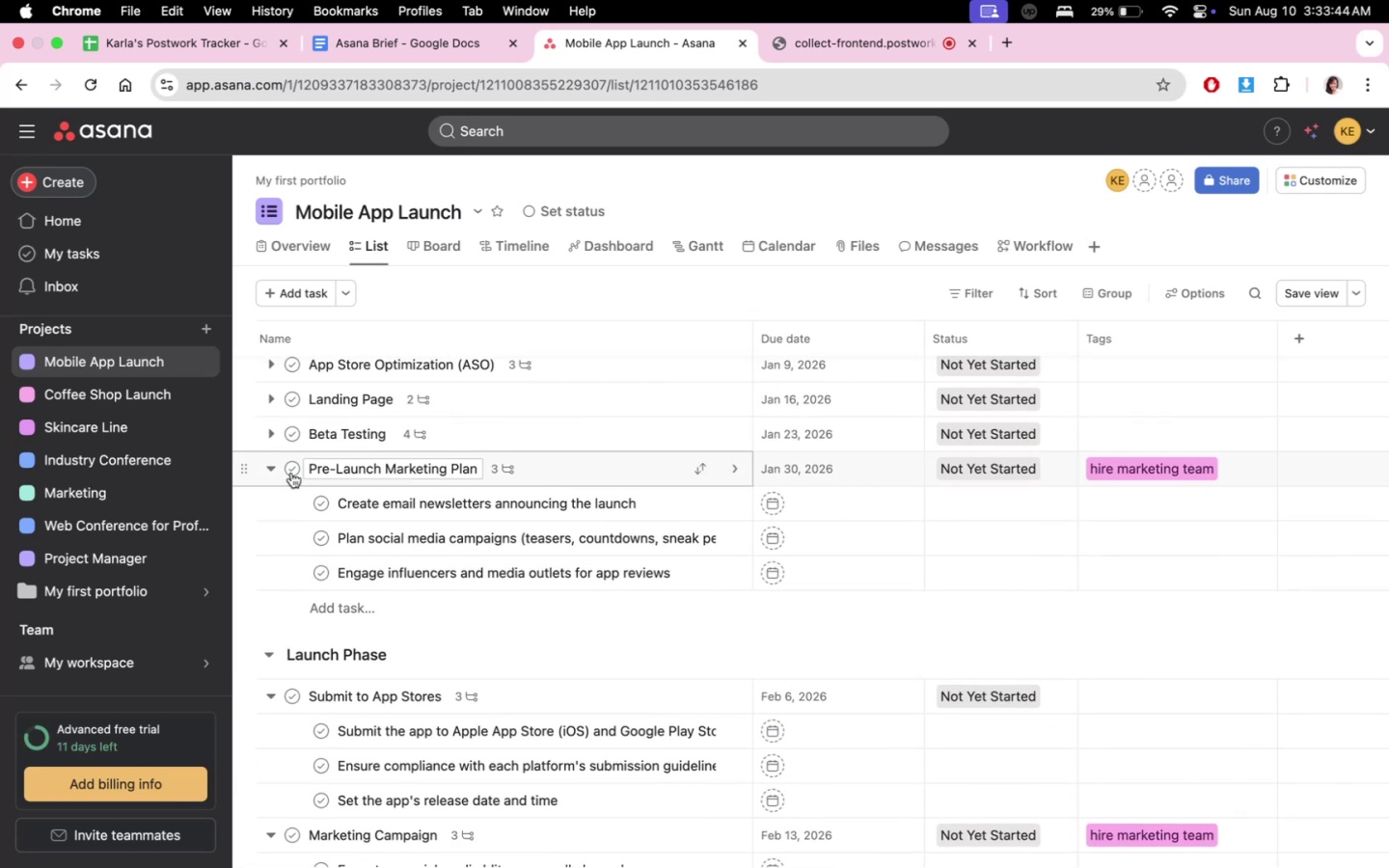 
left_click([273, 467])
 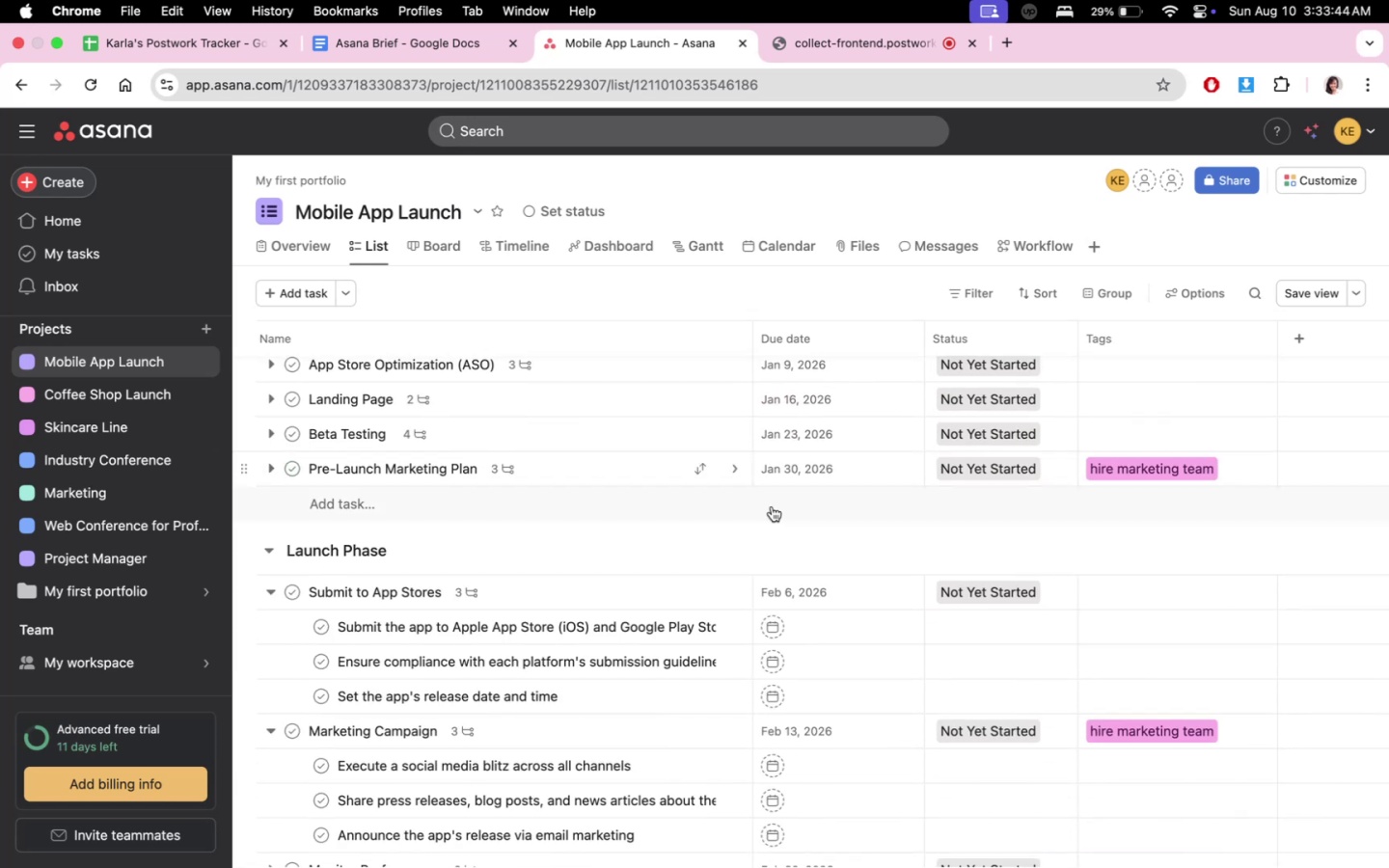 
scroll: coordinate [967, 605], scroll_direction: up, amount: 5.0
 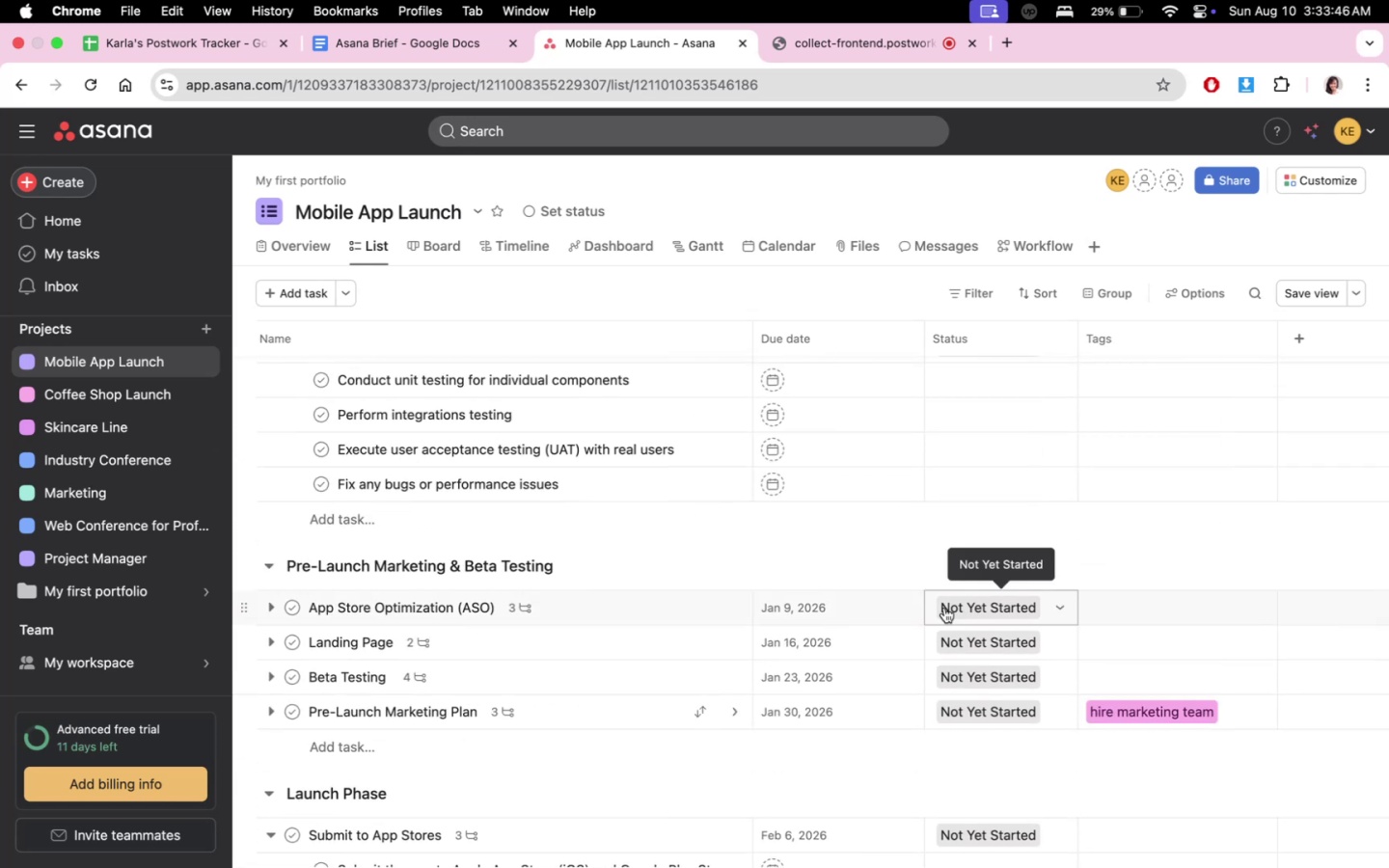 
scroll: coordinate [823, 655], scroll_direction: down, amount: 6.0
 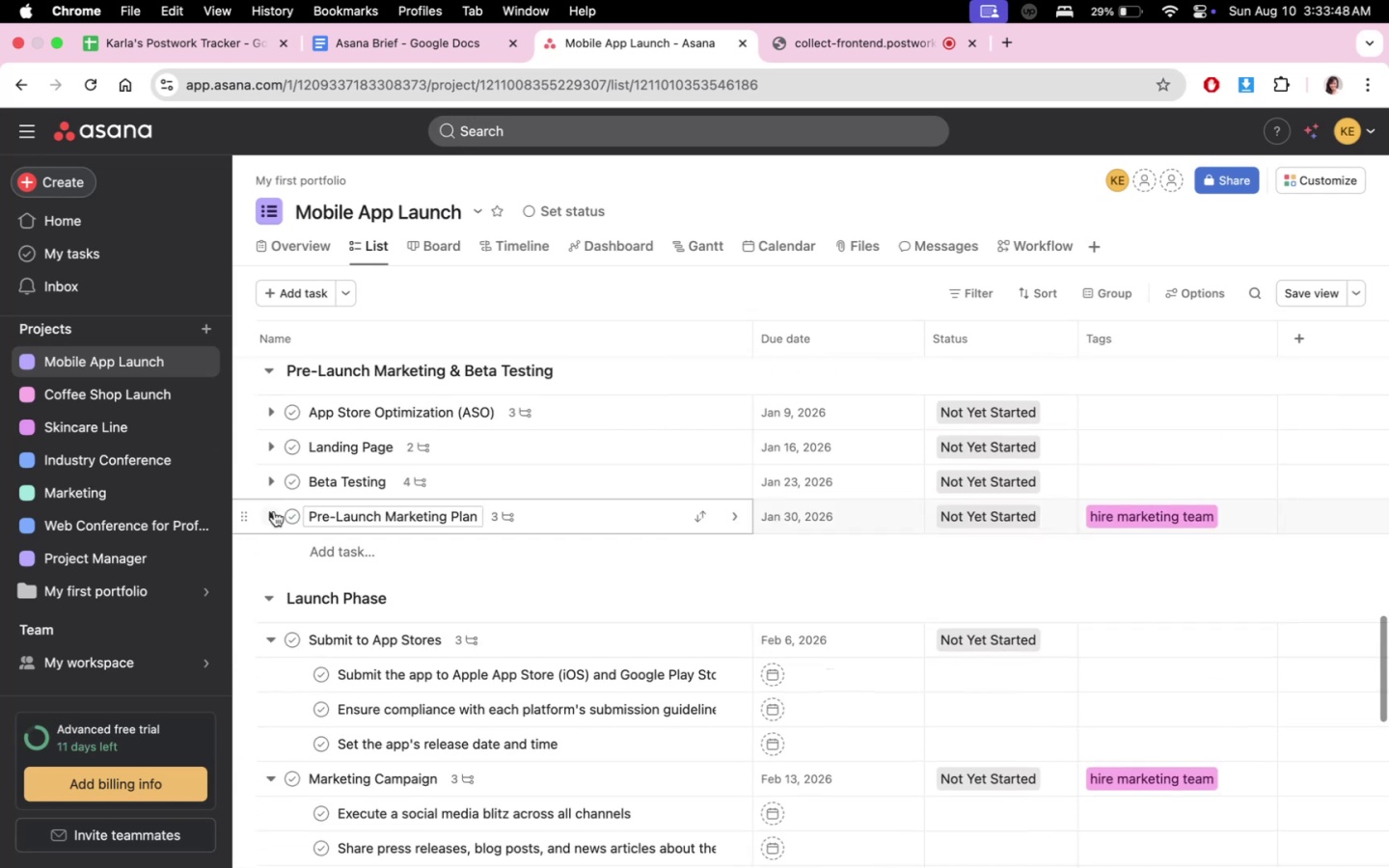 
left_click([268, 511])
 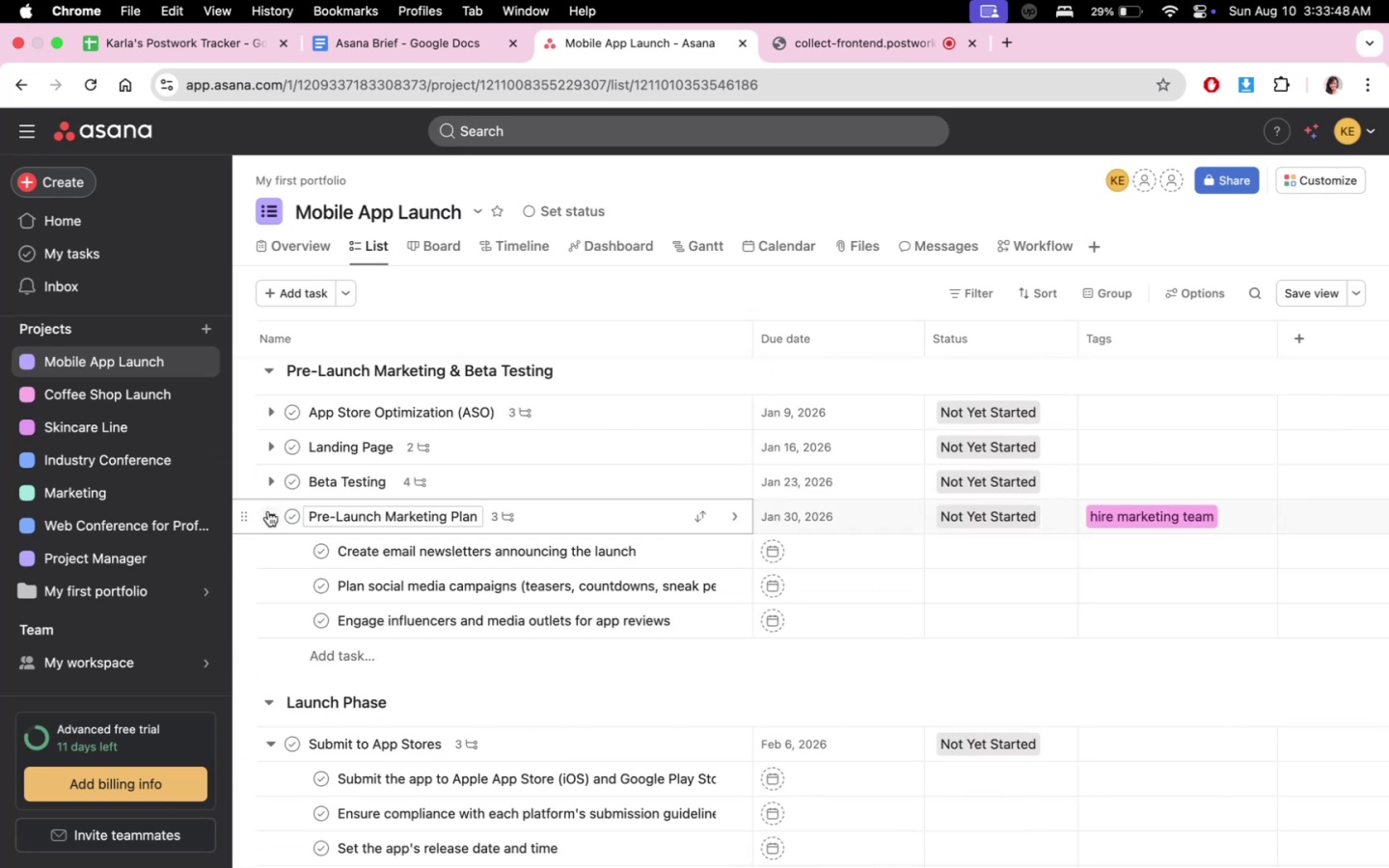 
double_click([268, 511])
 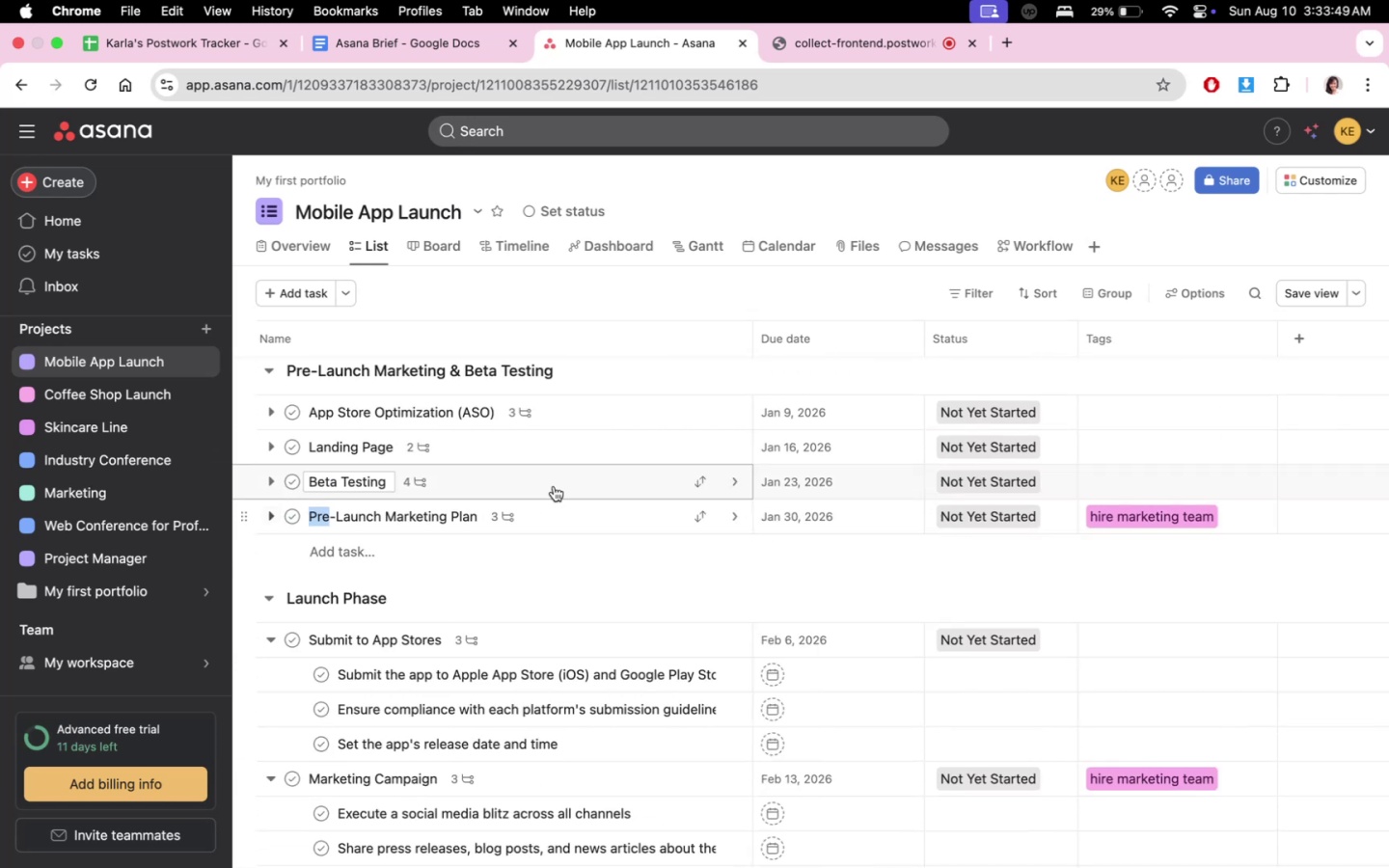 
scroll: coordinate [892, 543], scroll_direction: up, amount: 11.0
 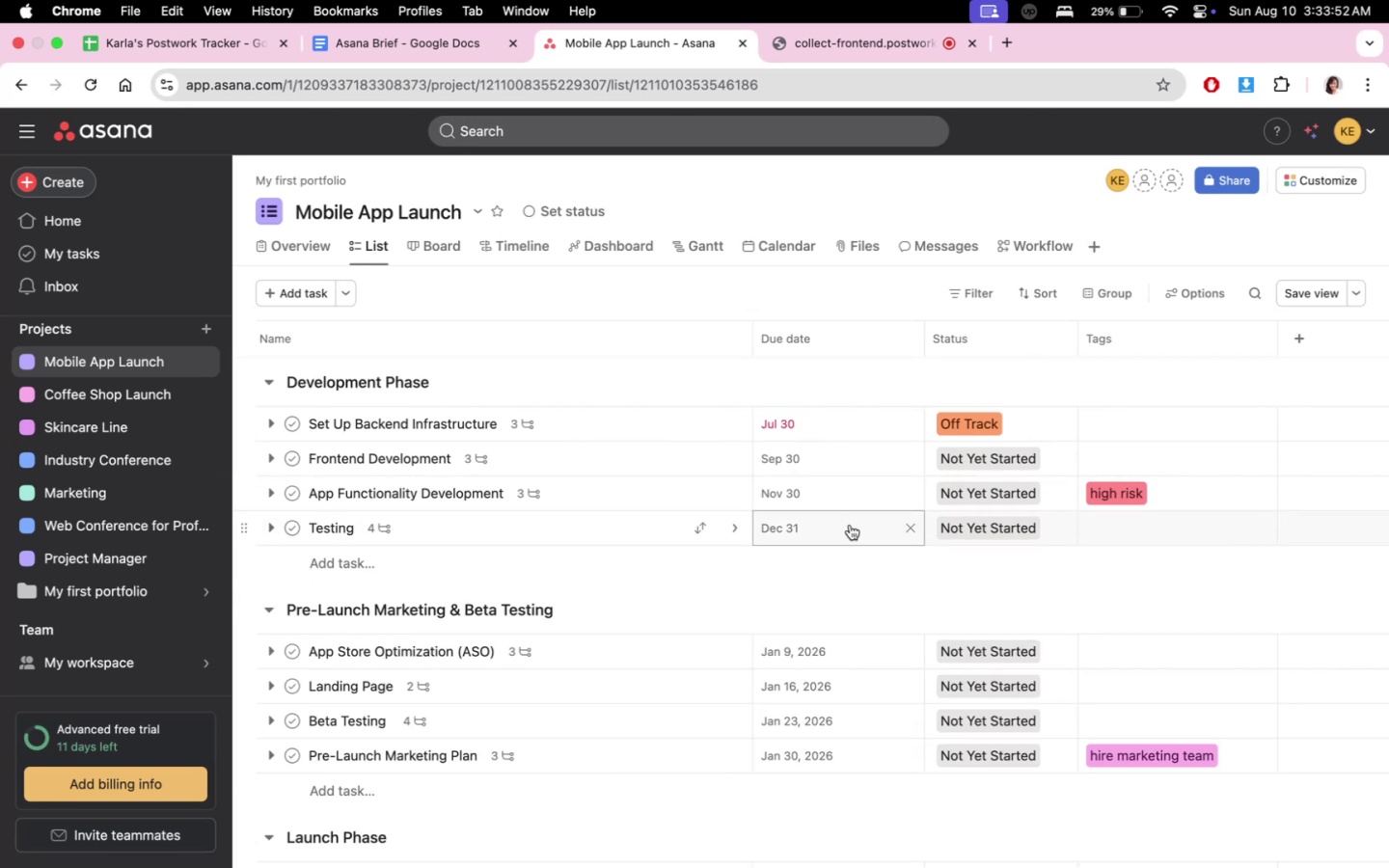 
left_click([848, 525])
 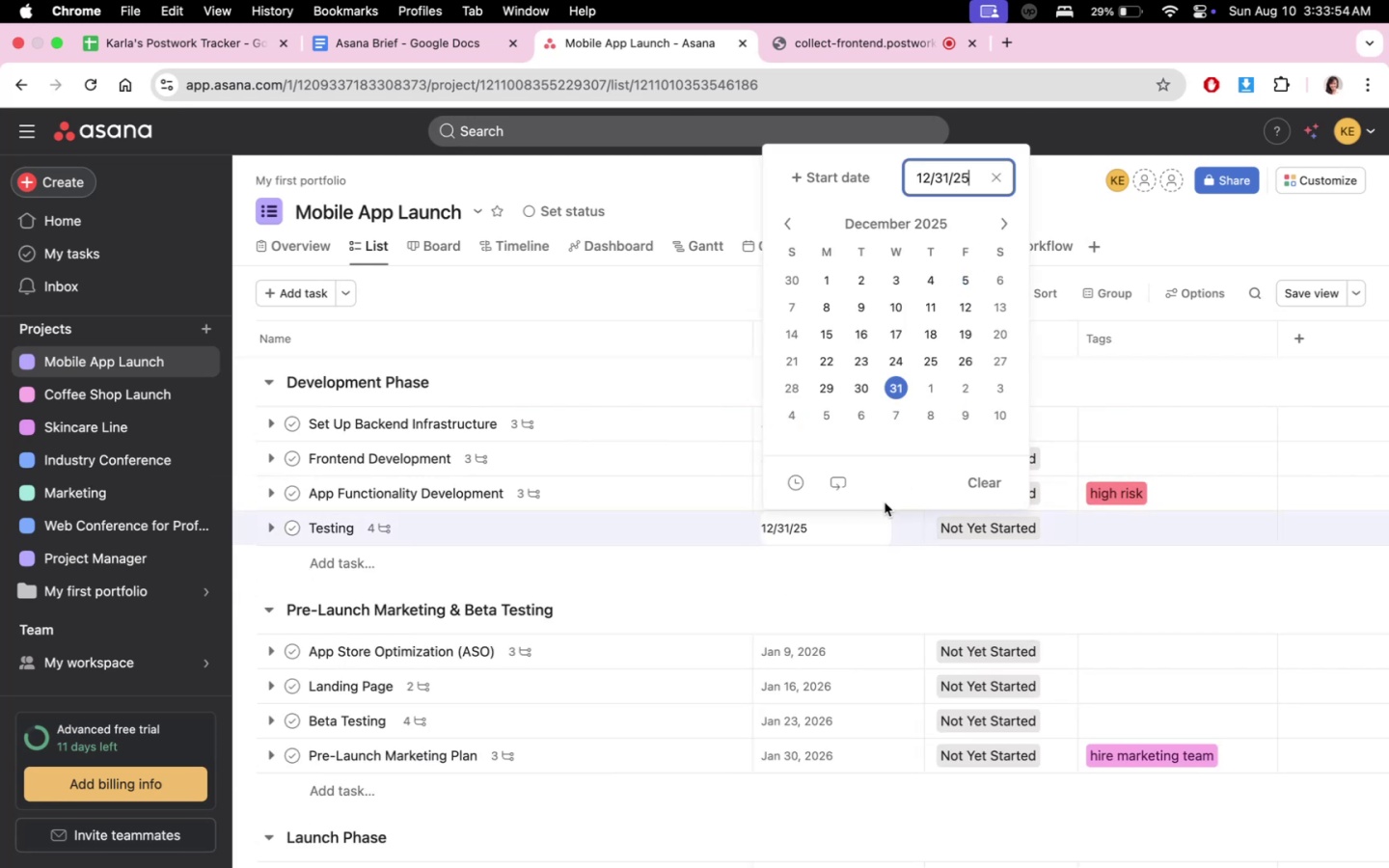 
left_click([854, 593])
 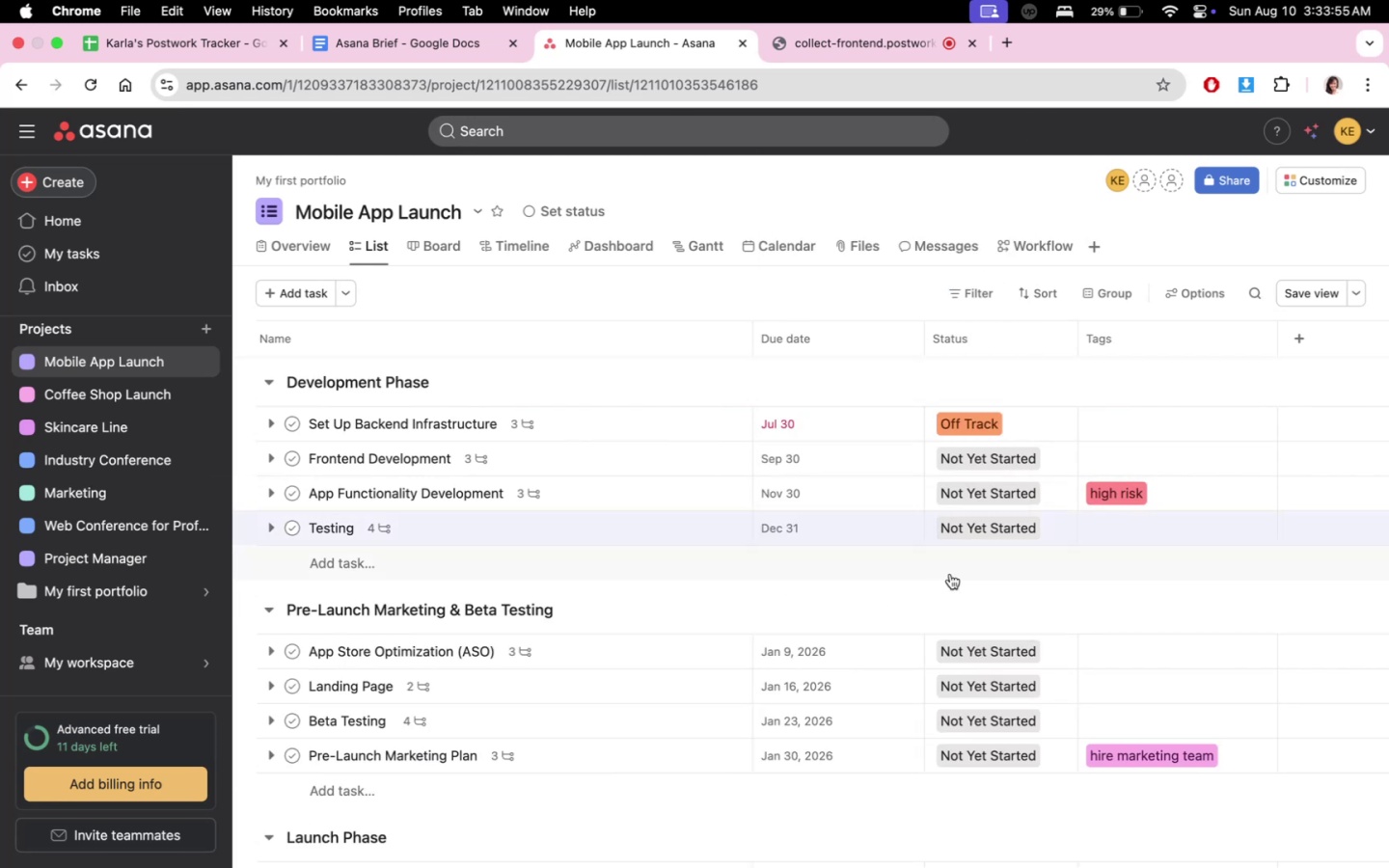 
scroll: coordinate [887, 612], scroll_direction: up, amount: 21.0
 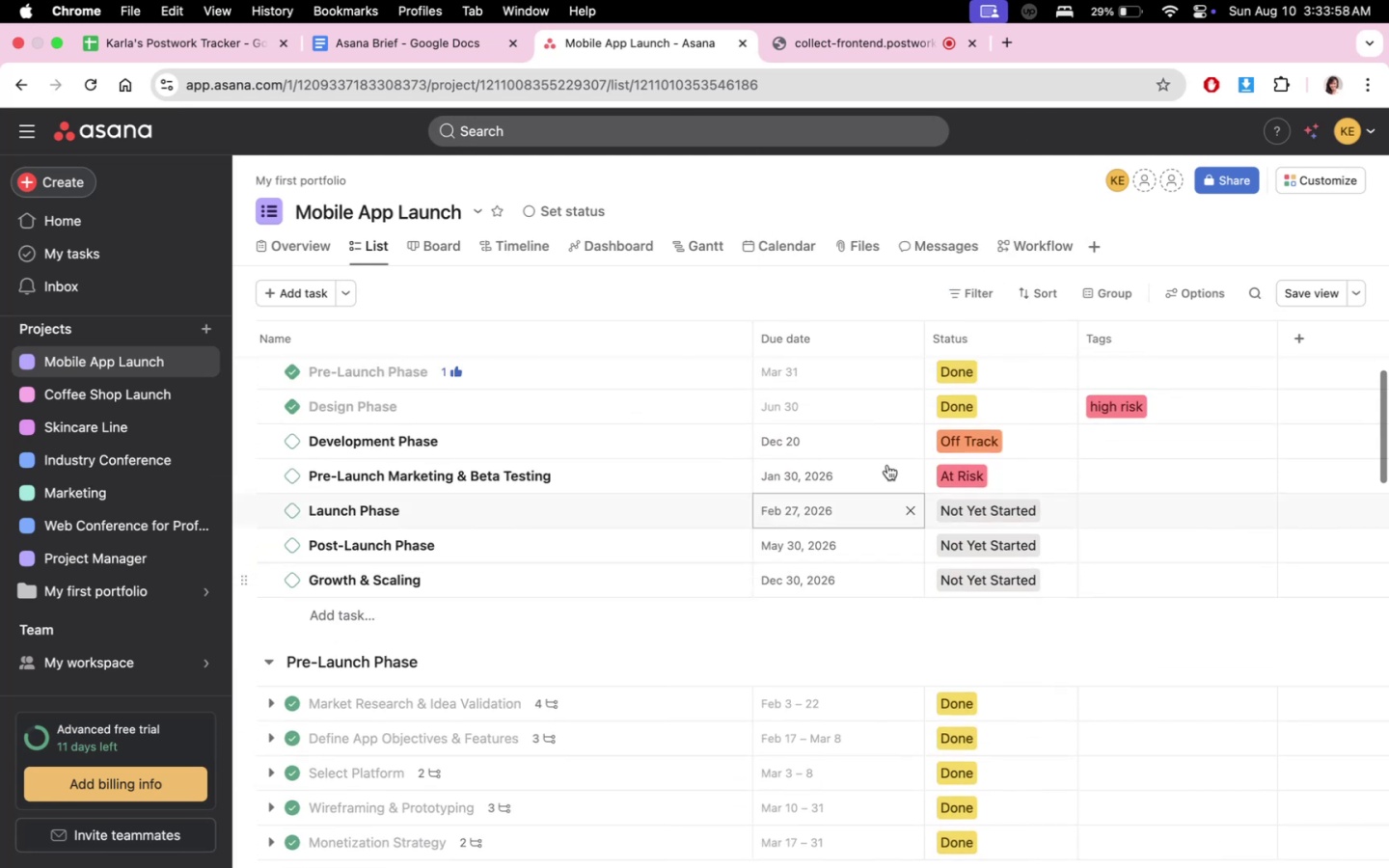 
left_click([853, 442])
 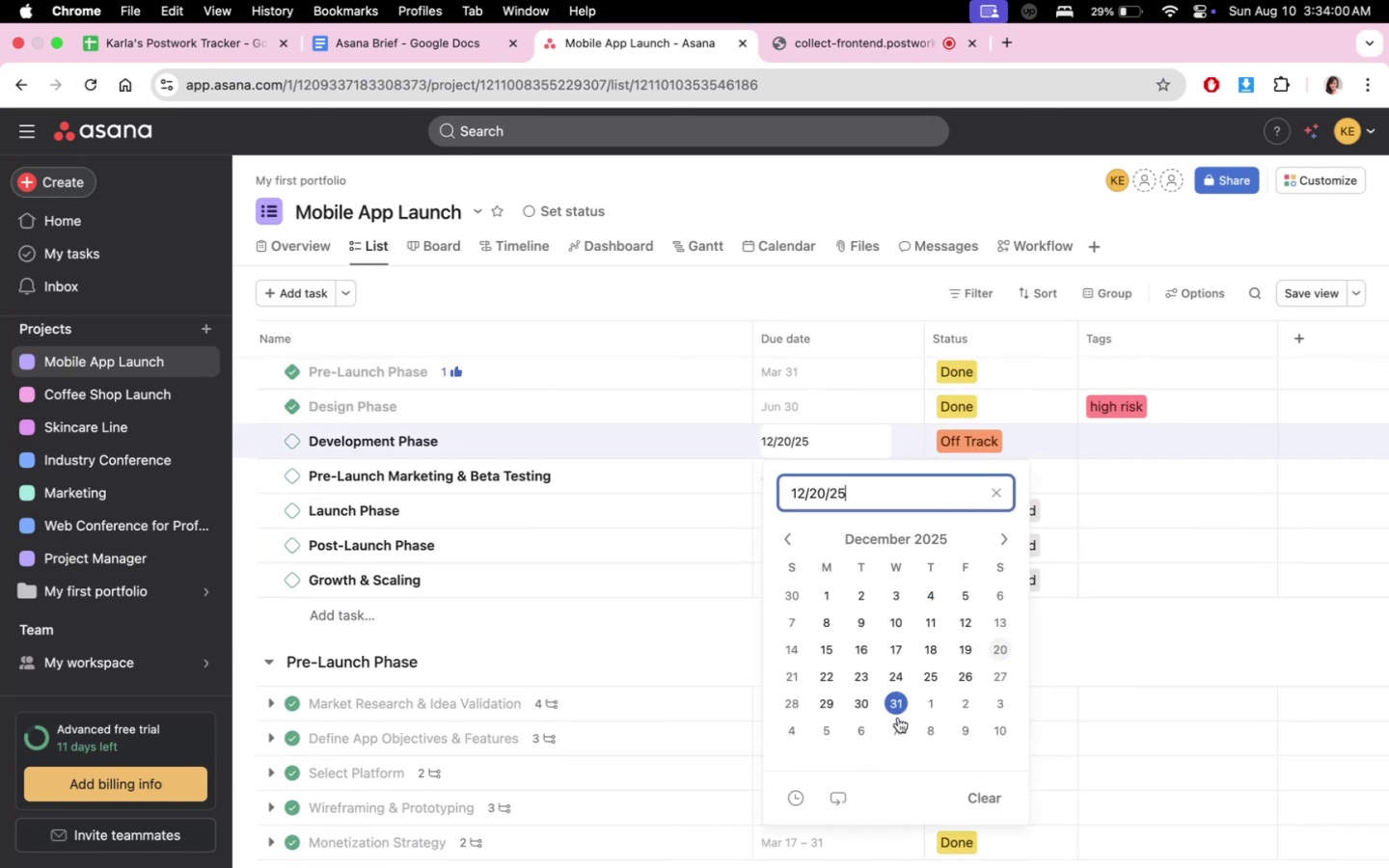 
left_click([863, 701])
 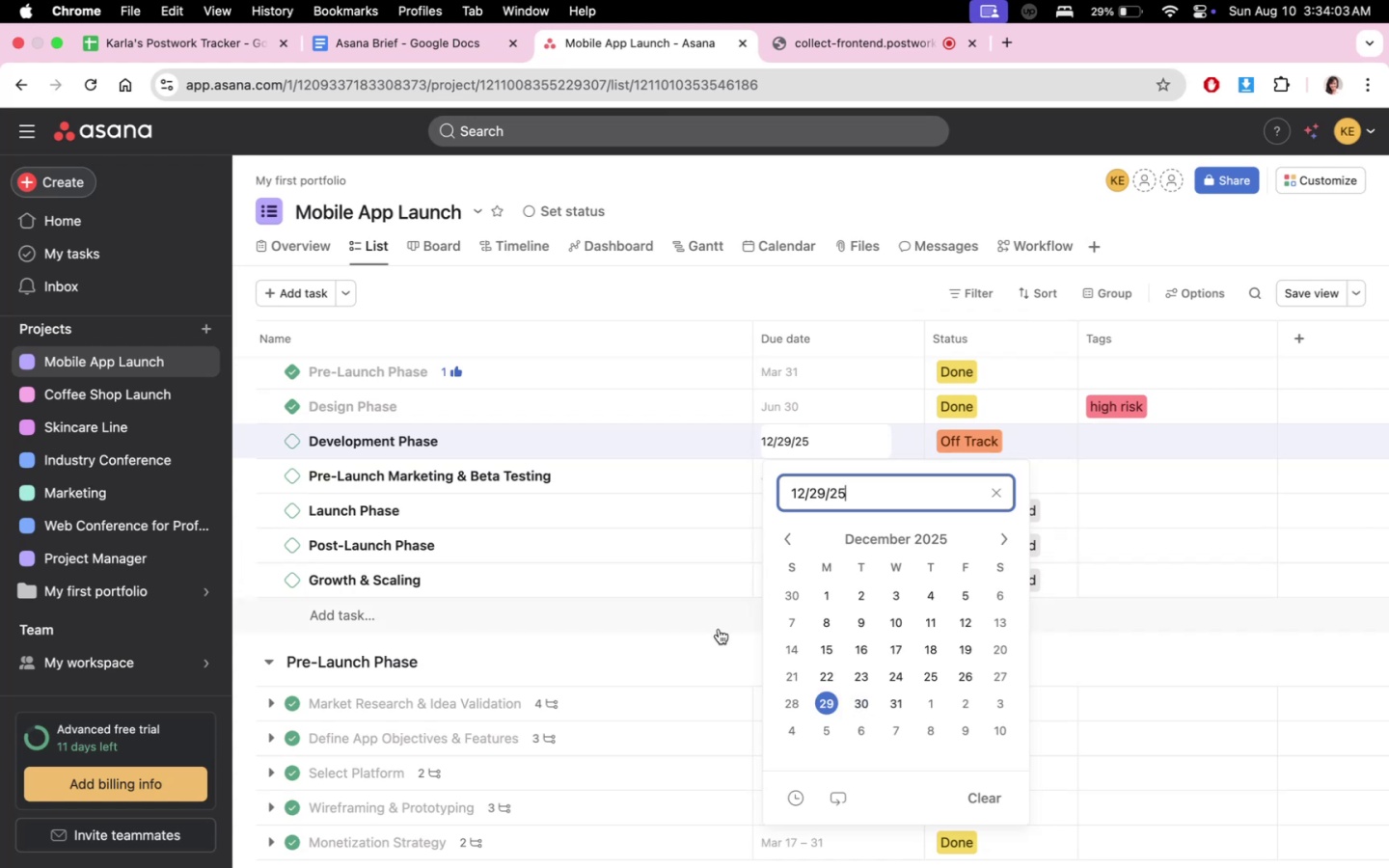 
scroll: coordinate [859, 629], scroll_direction: down, amount: 22.0
 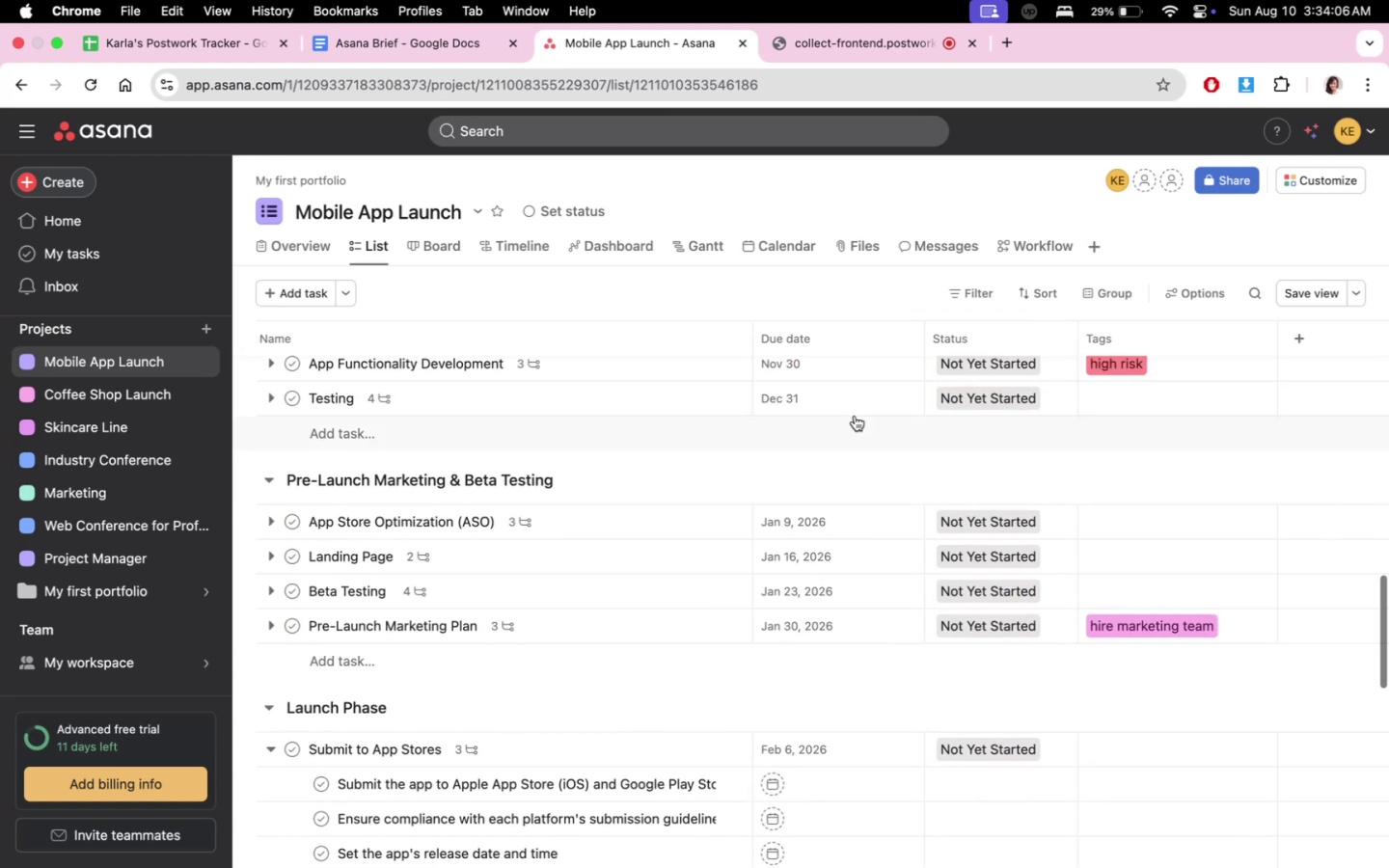 
left_click([856, 400])
 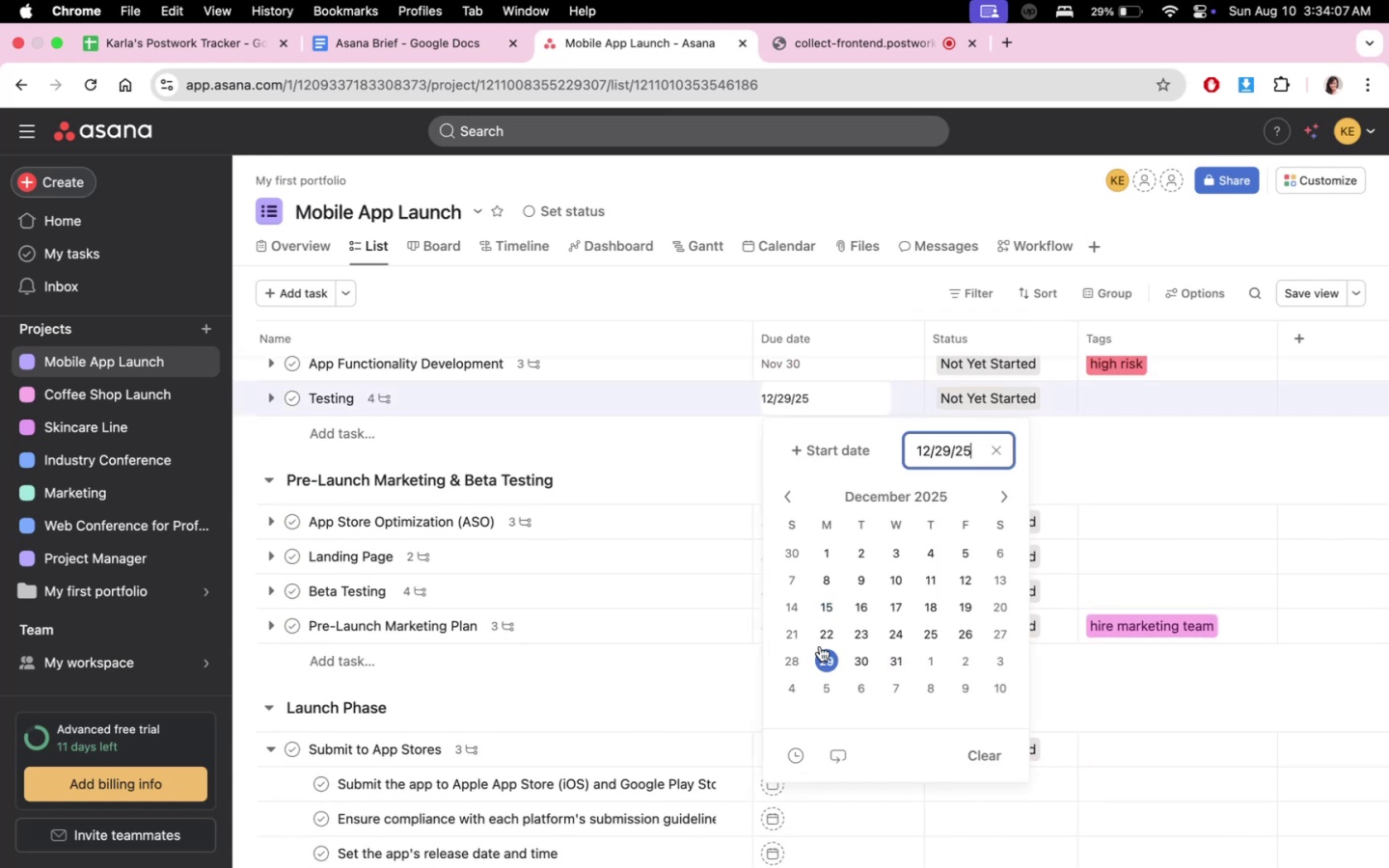 